 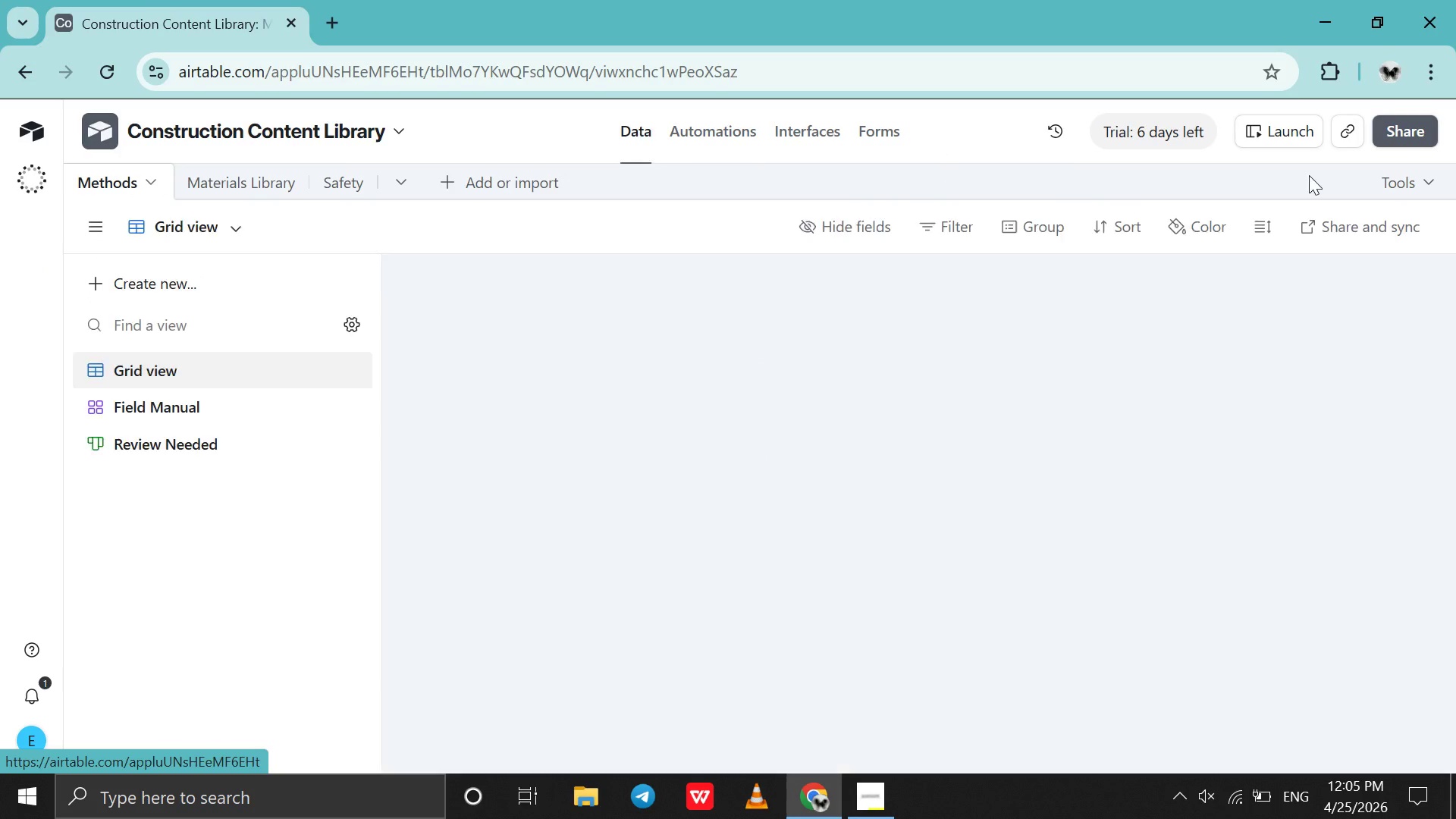 
left_click([1337, 140])
 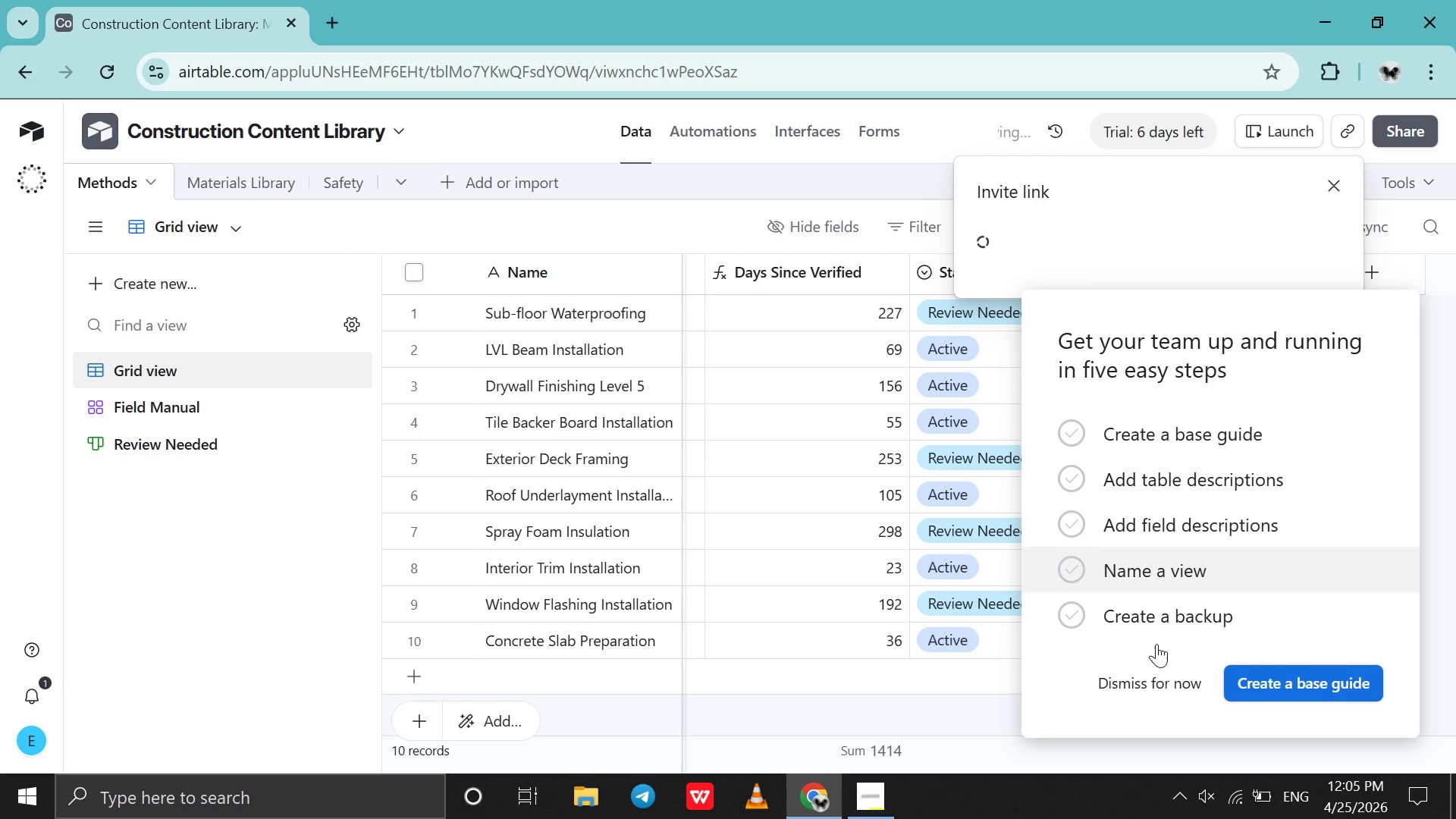 
left_click([1147, 686])
 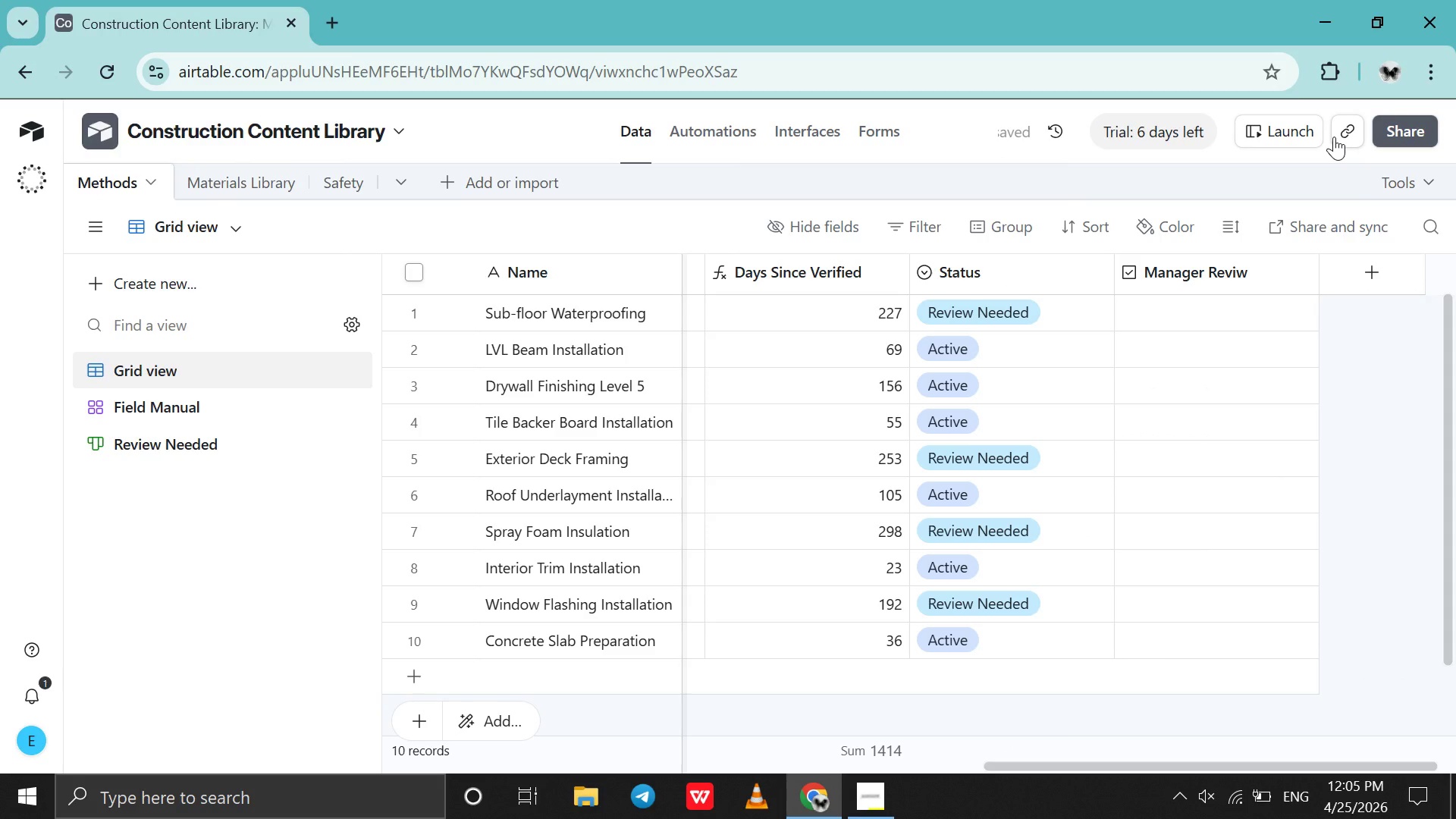 
left_click([1334, 136])
 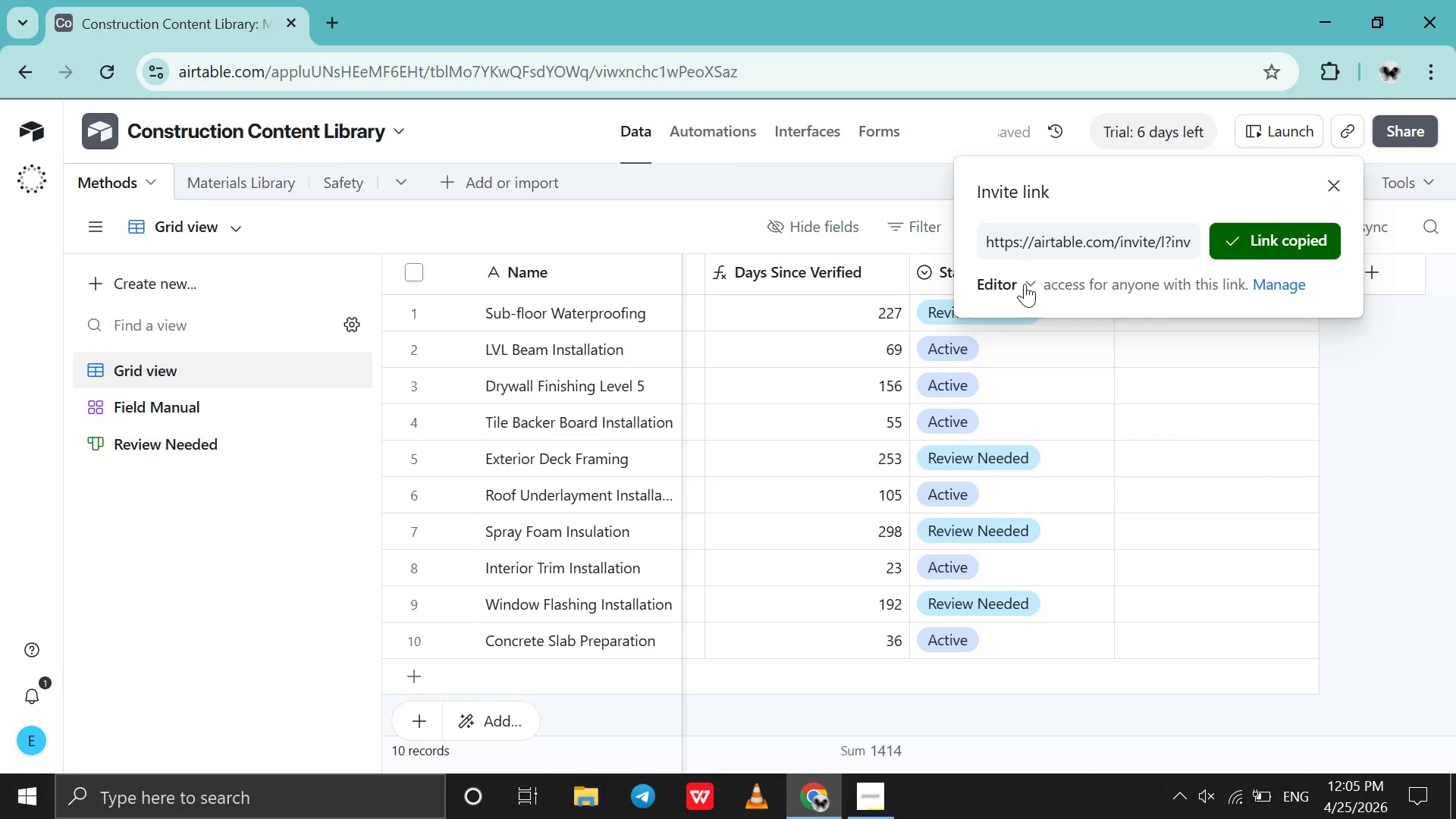 
left_click([1025, 284])
 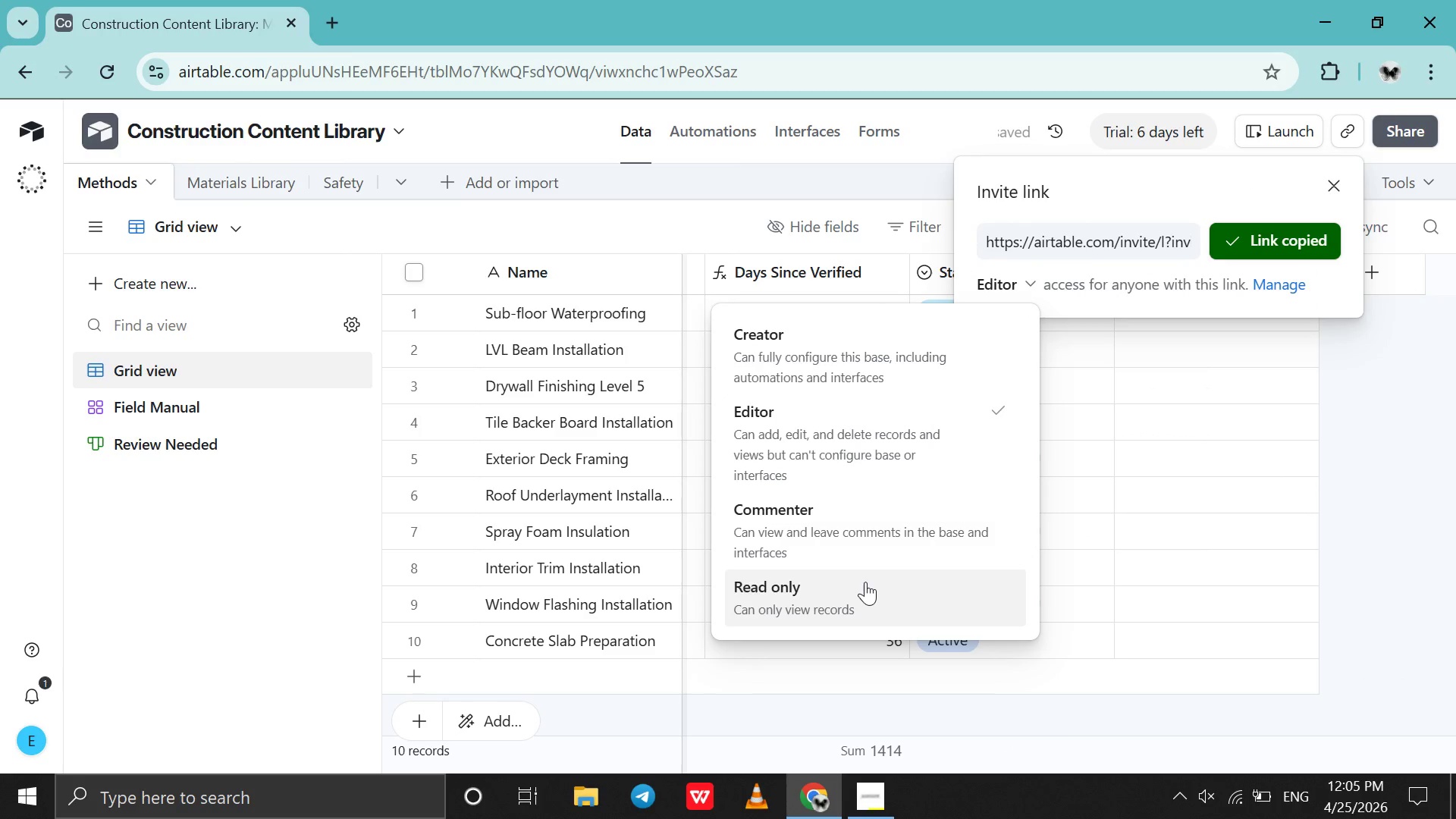 
left_click([865, 582])
 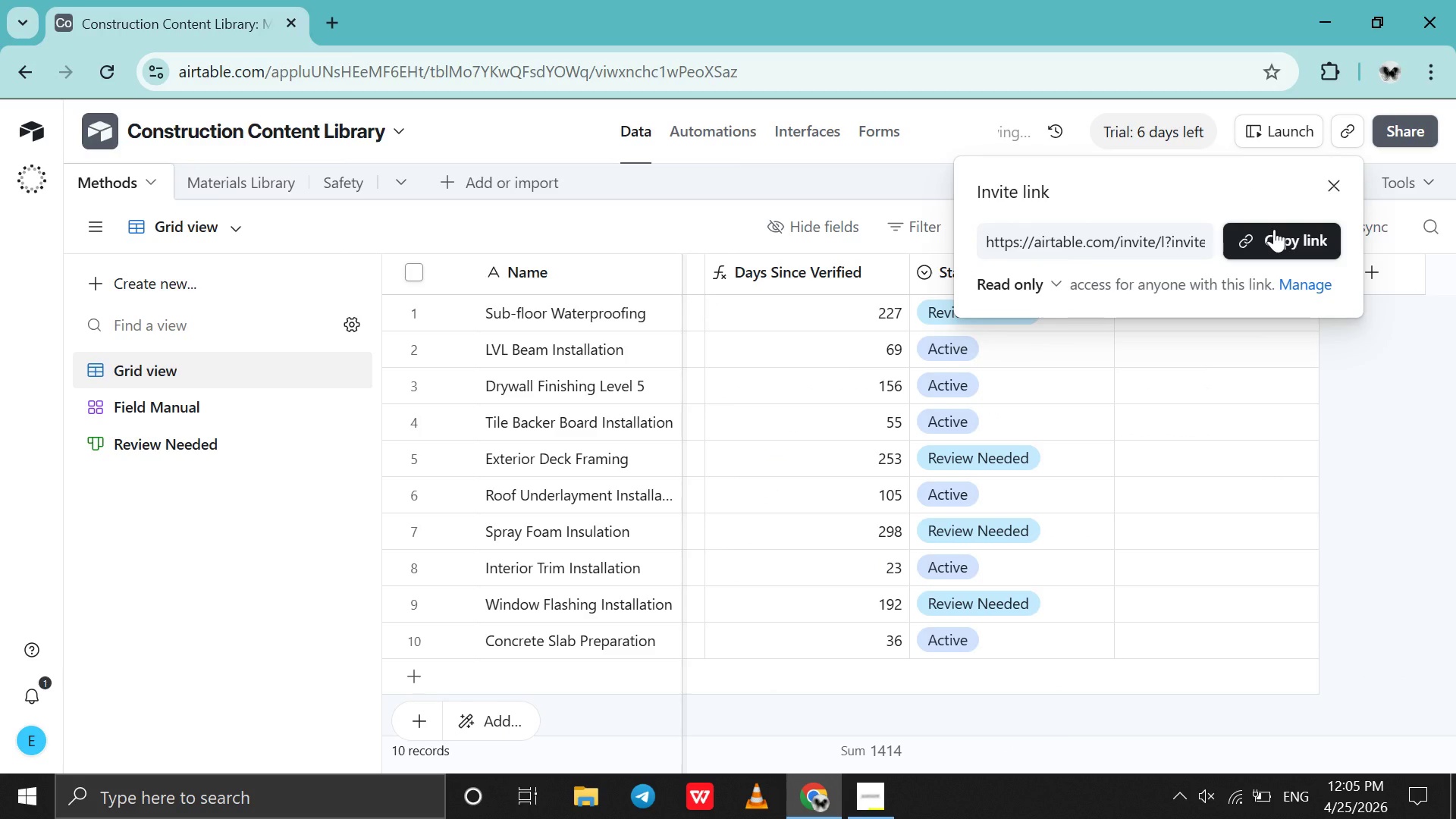 
left_click([1274, 229])
 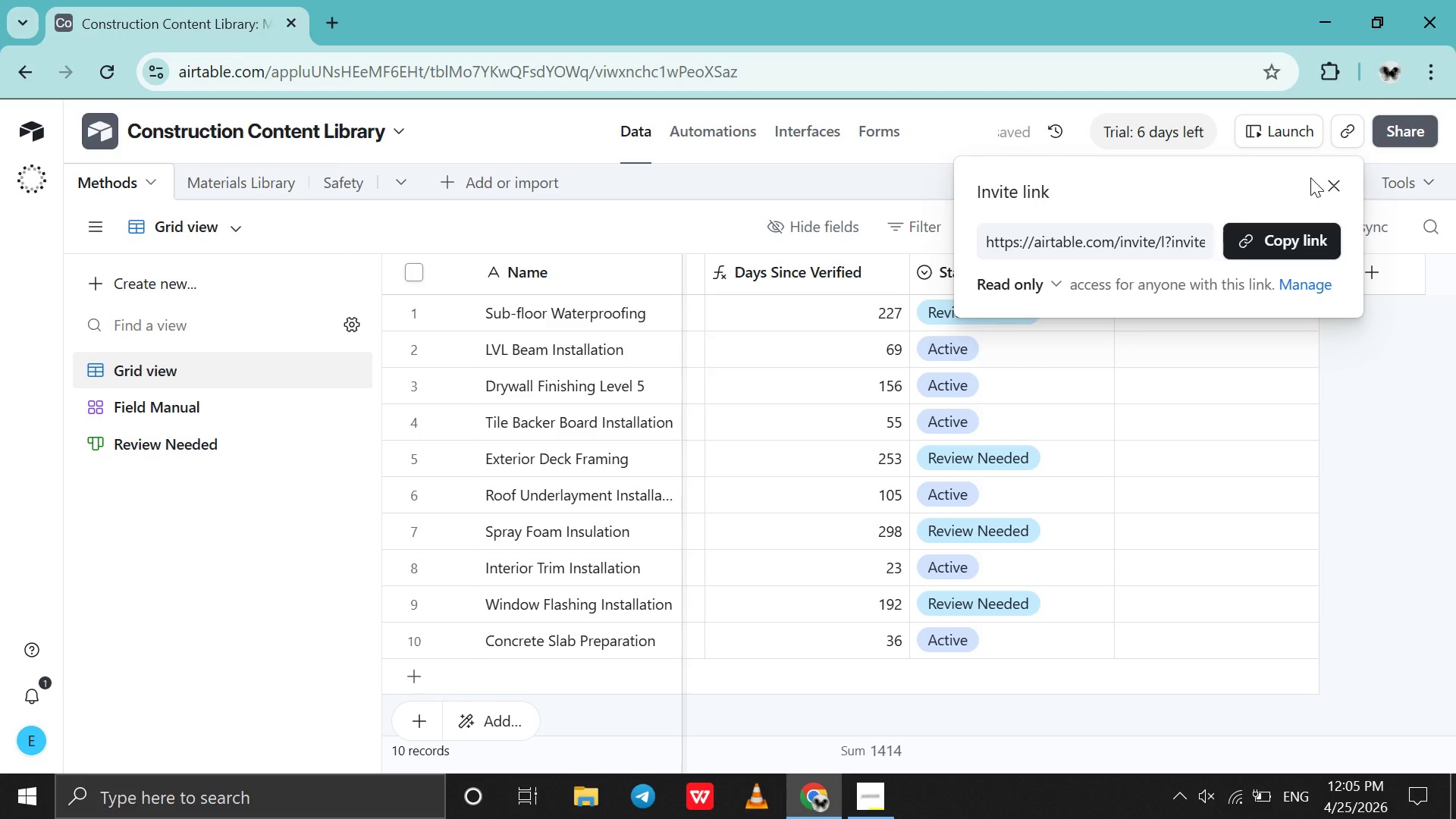 
left_click([1303, 221])
 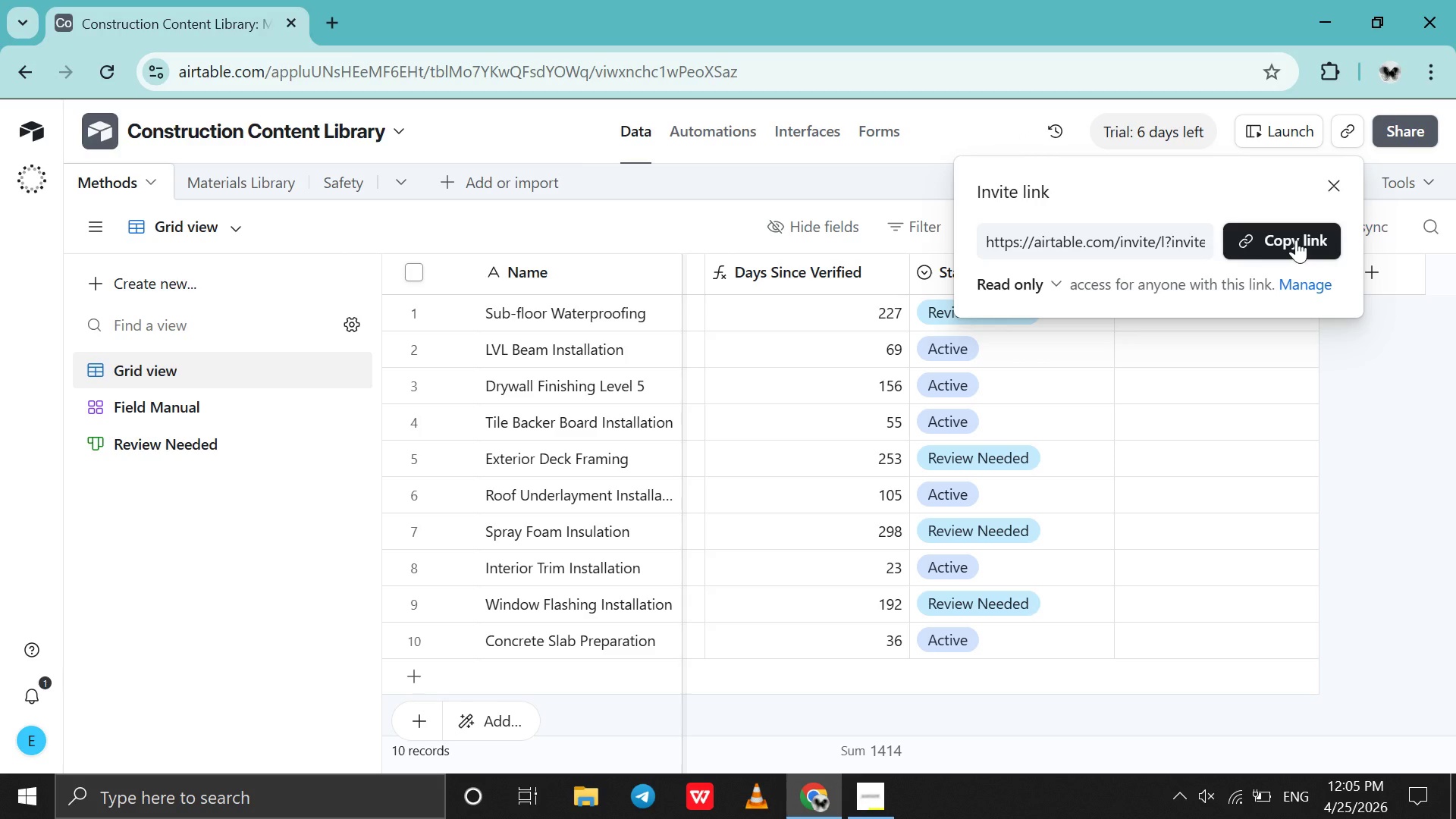 
left_click([1296, 240])
 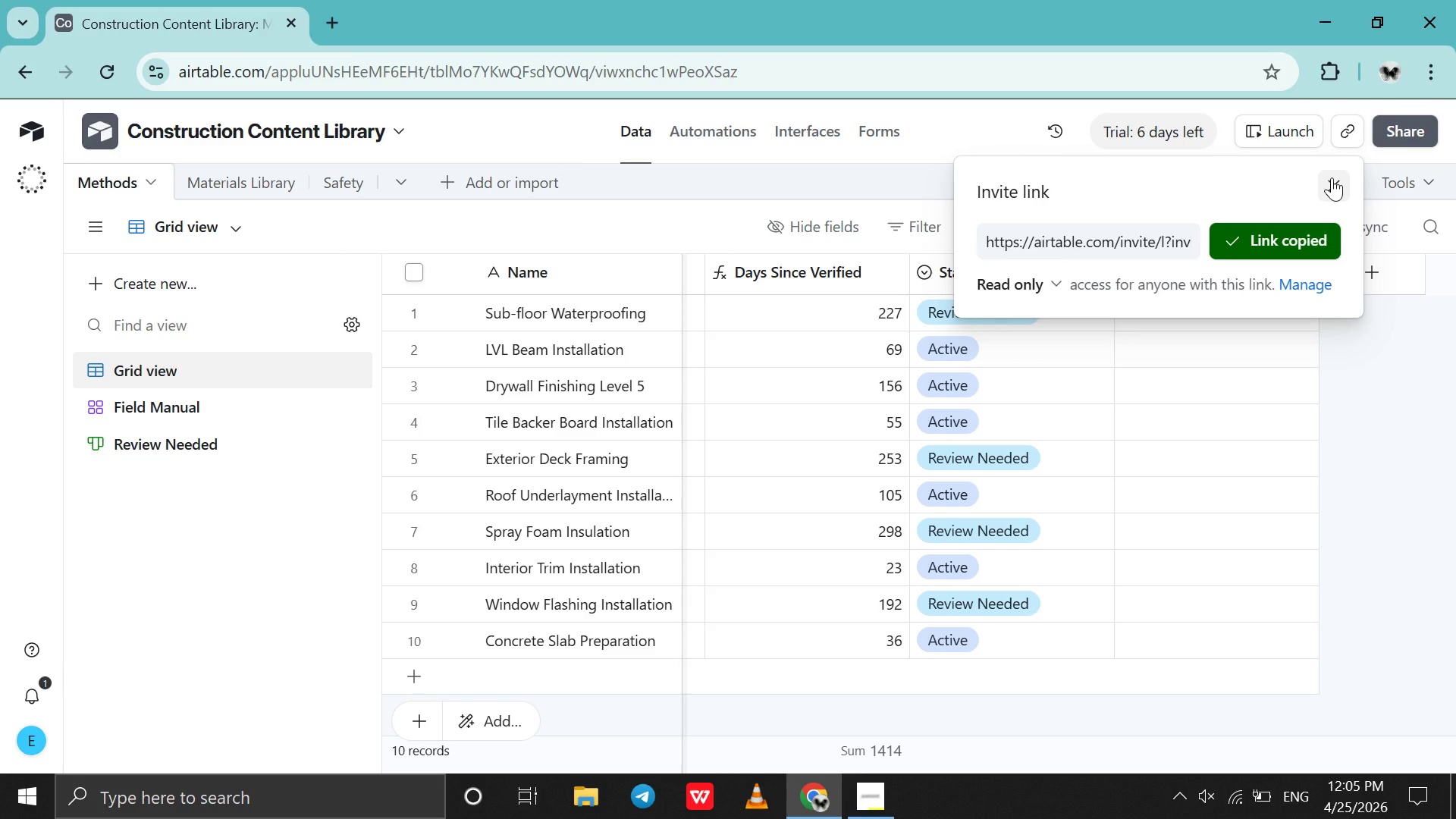 
left_click([1333, 174])
 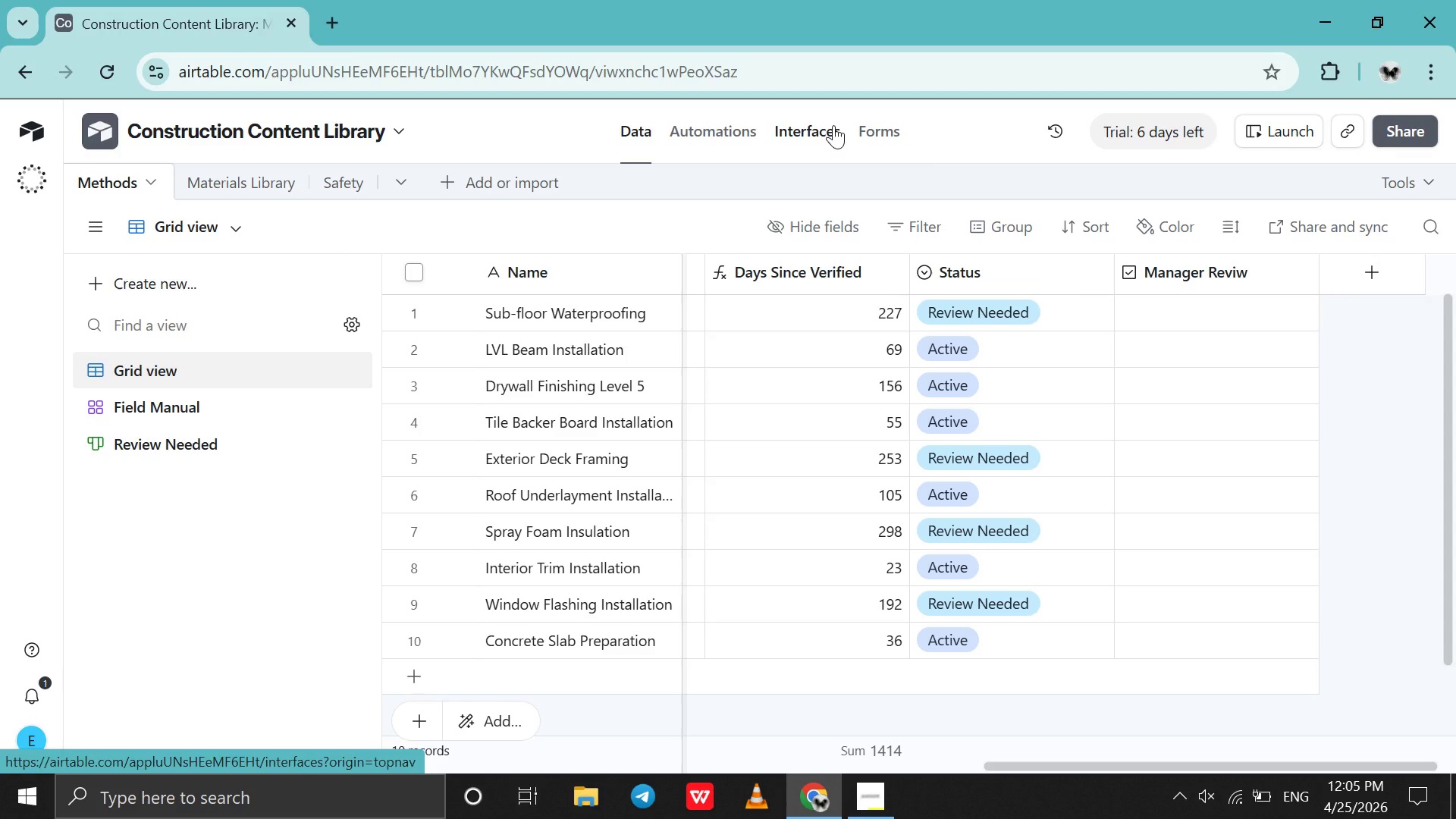 
left_click([833, 125])
 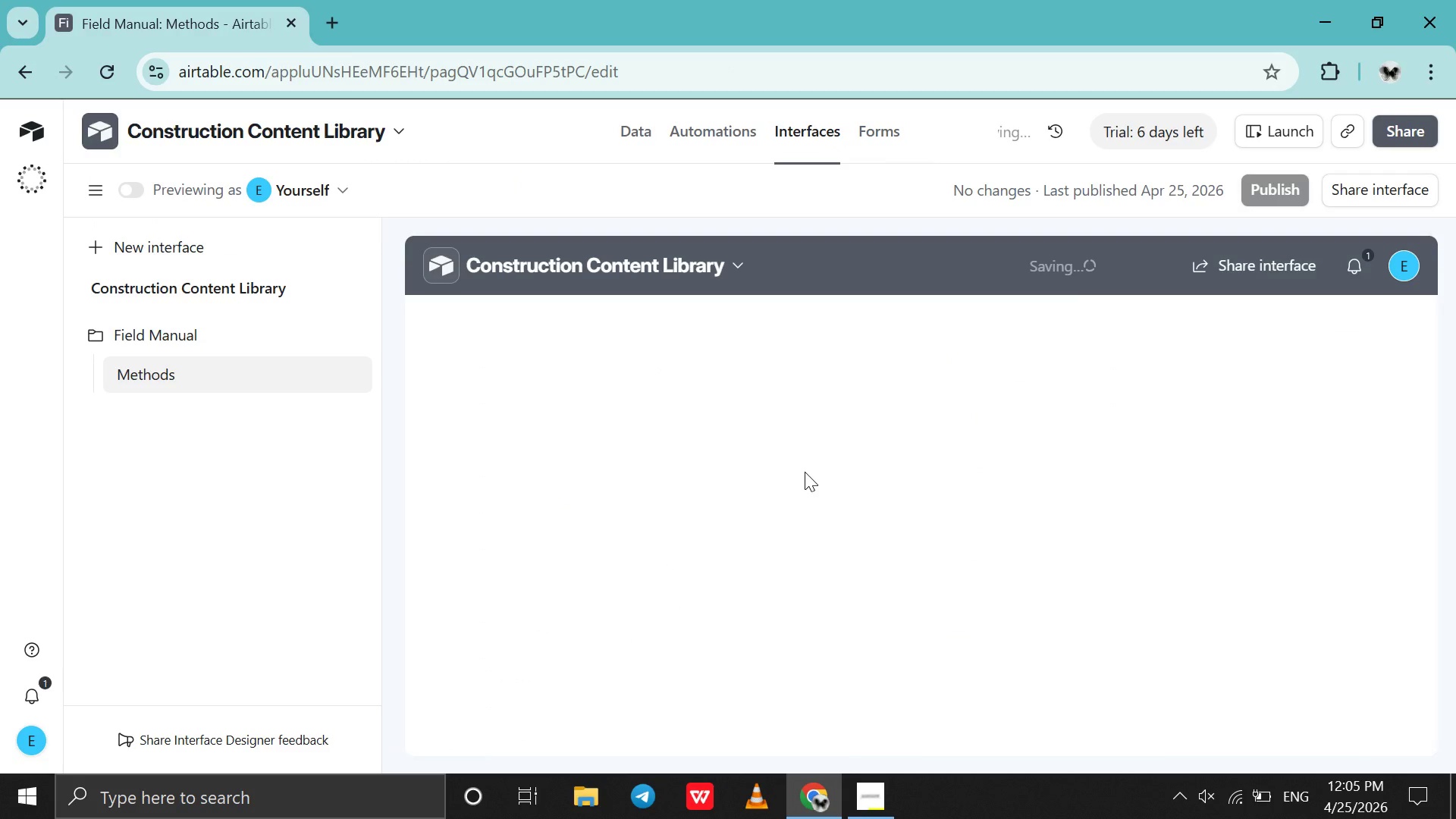 
scroll: coordinate [805, 472], scroll_direction: down, amount: 1.0
 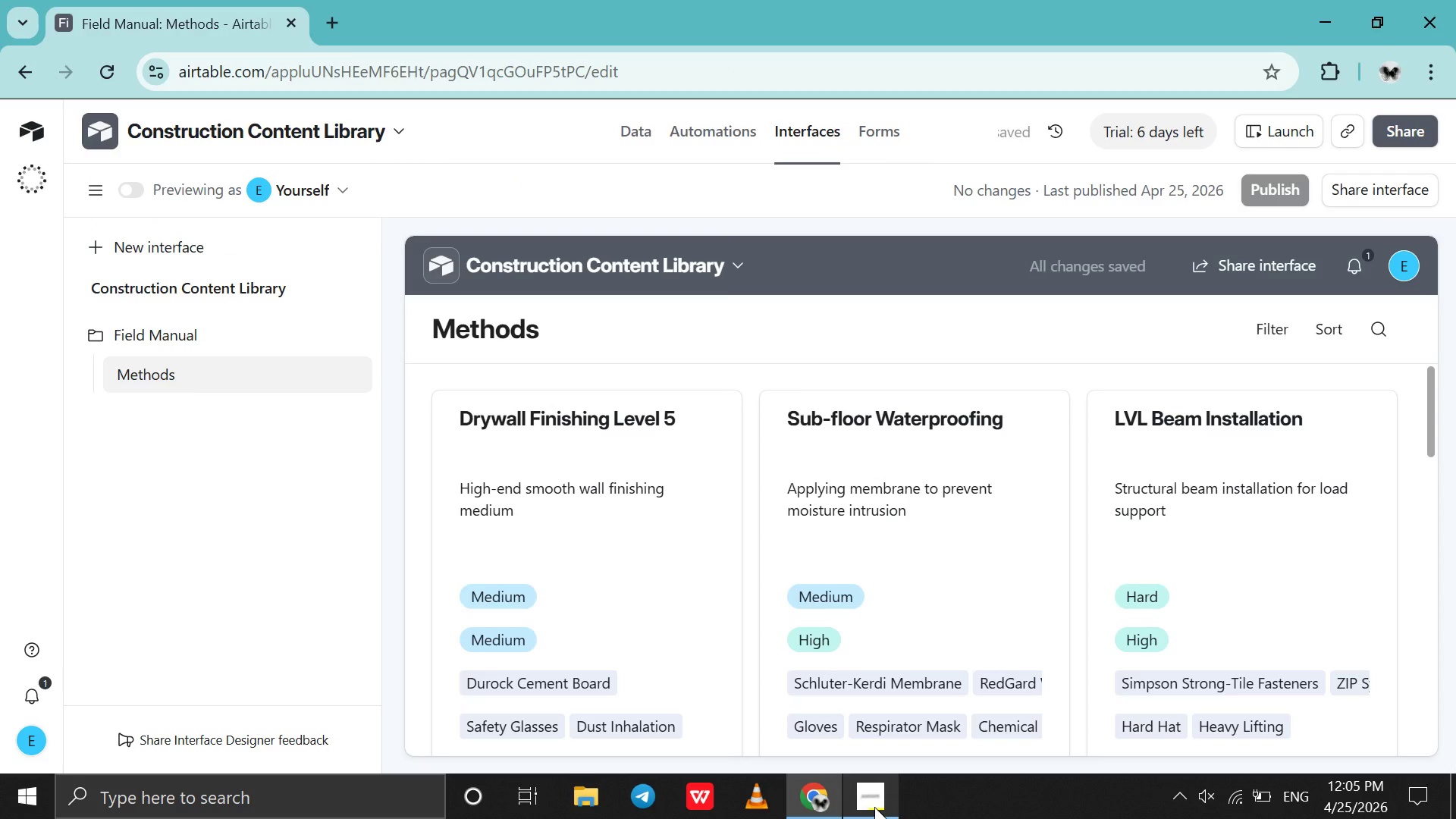 
left_click([874, 807])